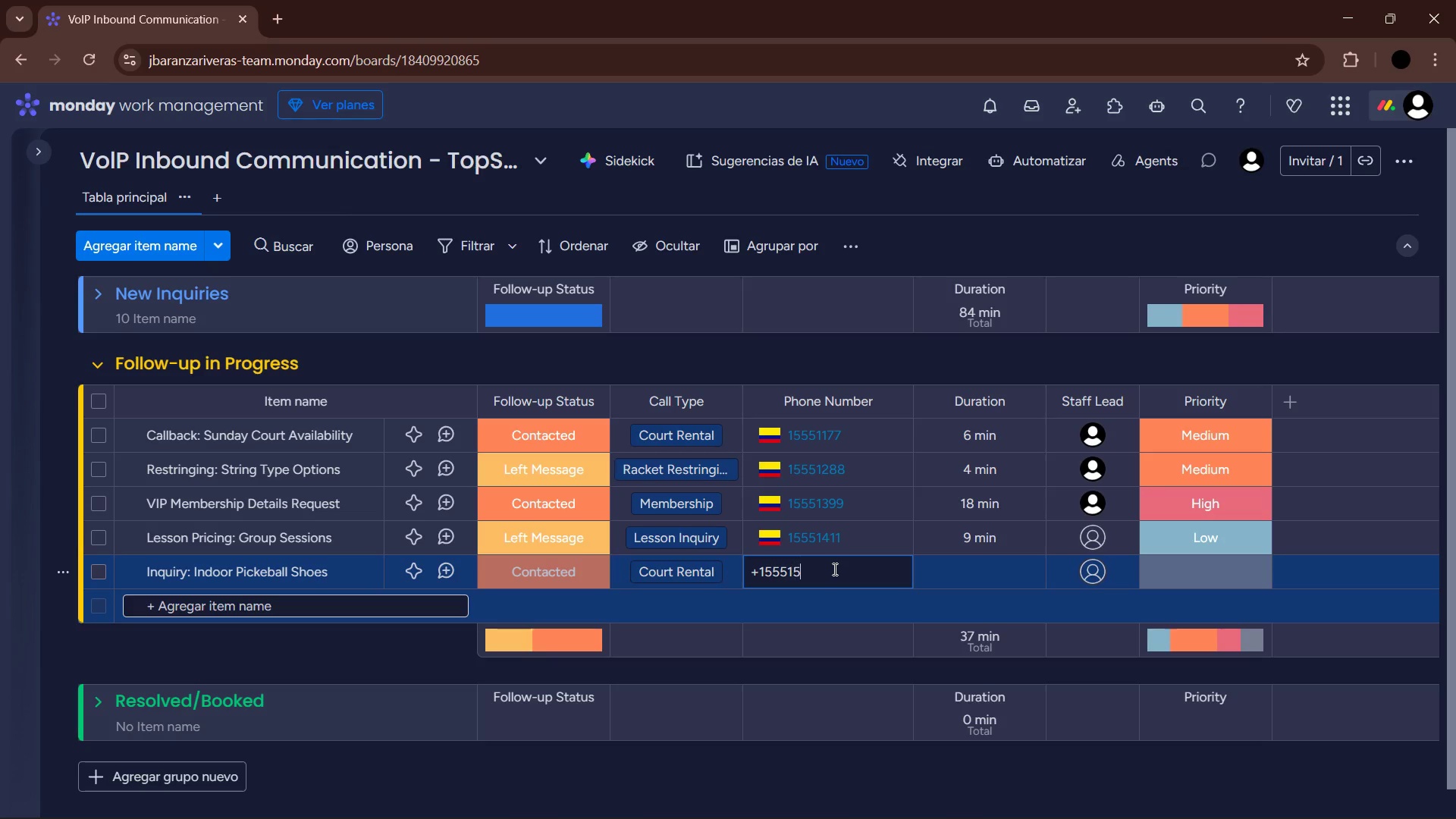 
key(Numpad2)
 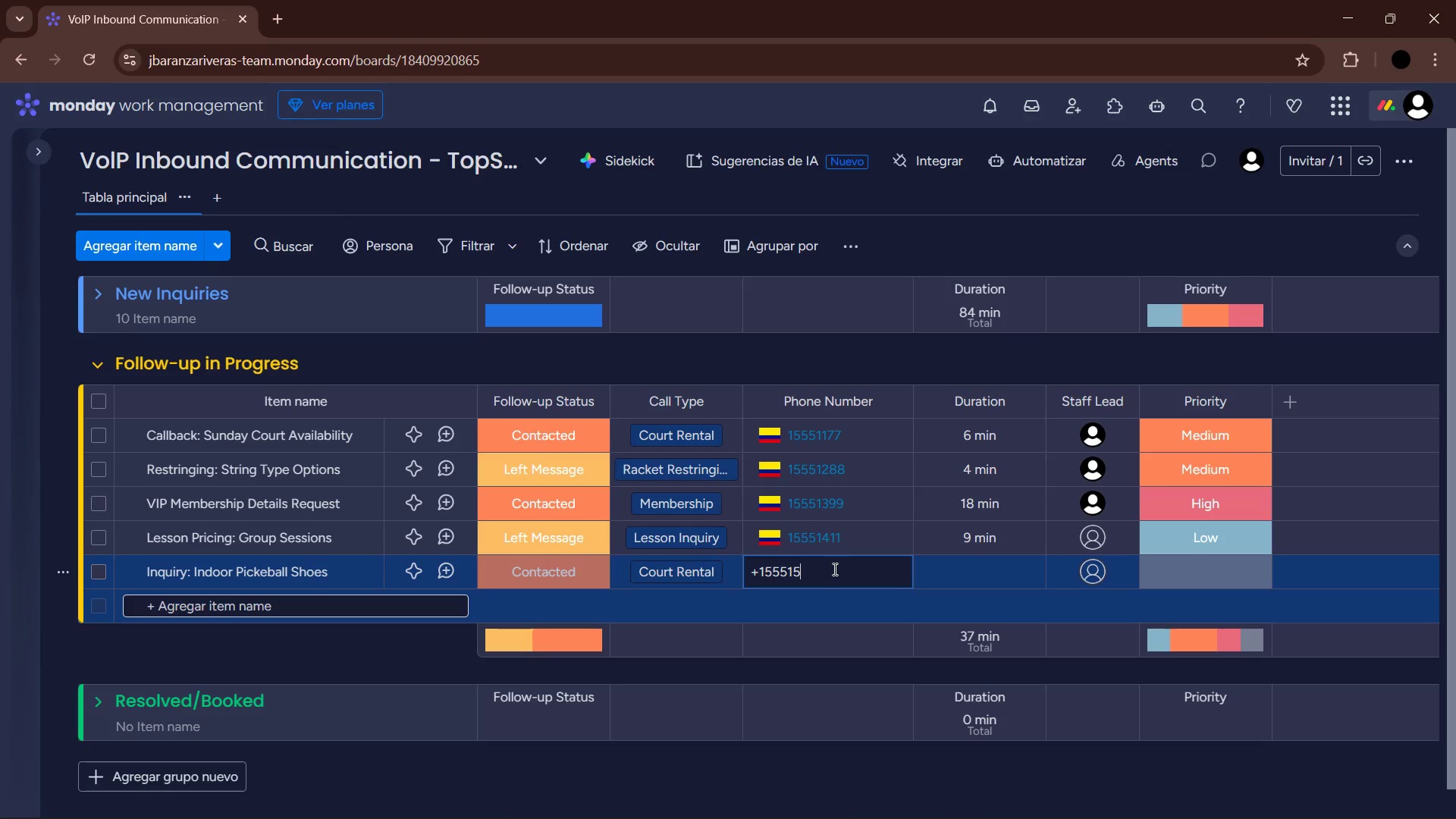 
key(Numpad2)
 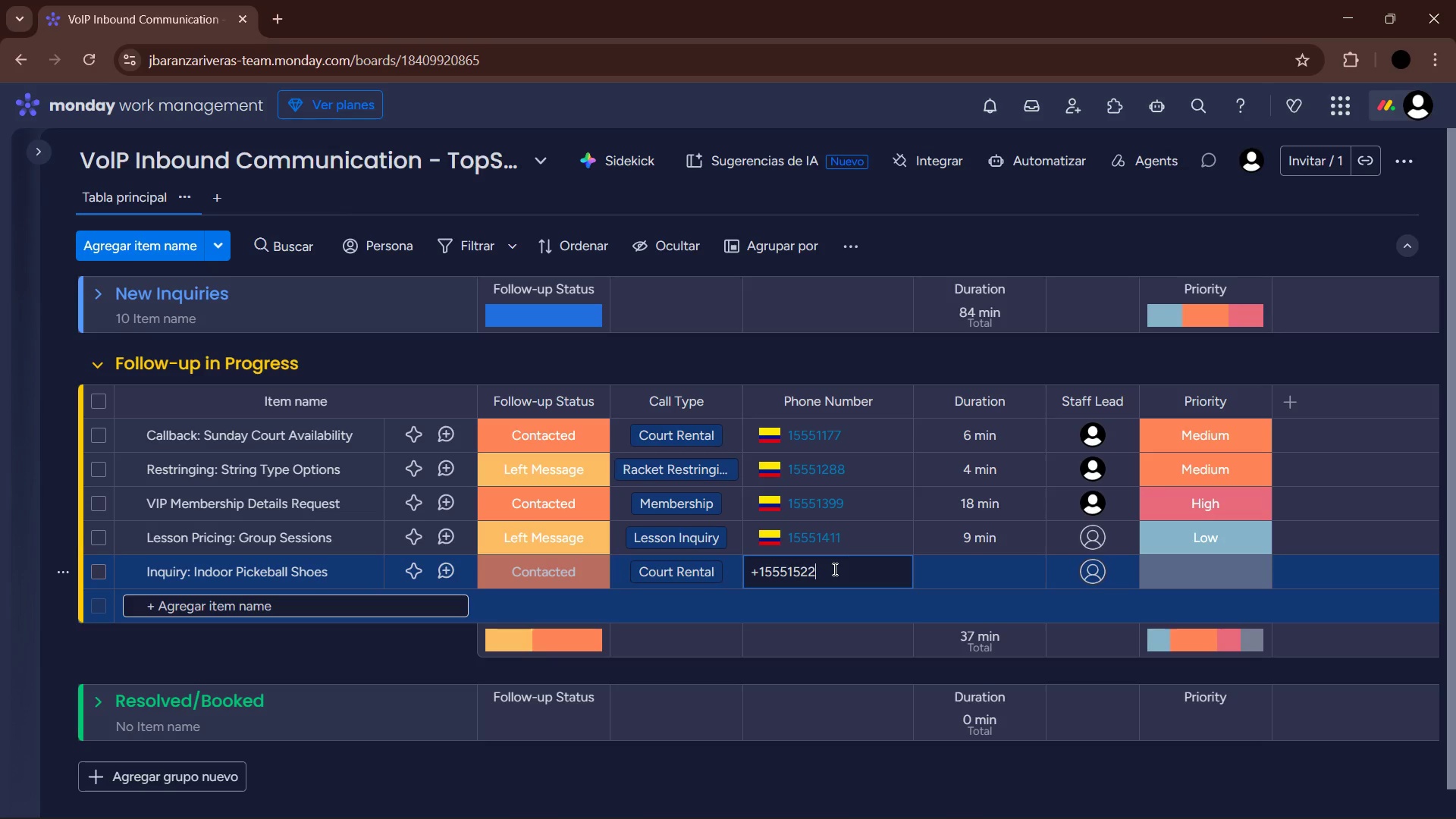 
key(Enter)
 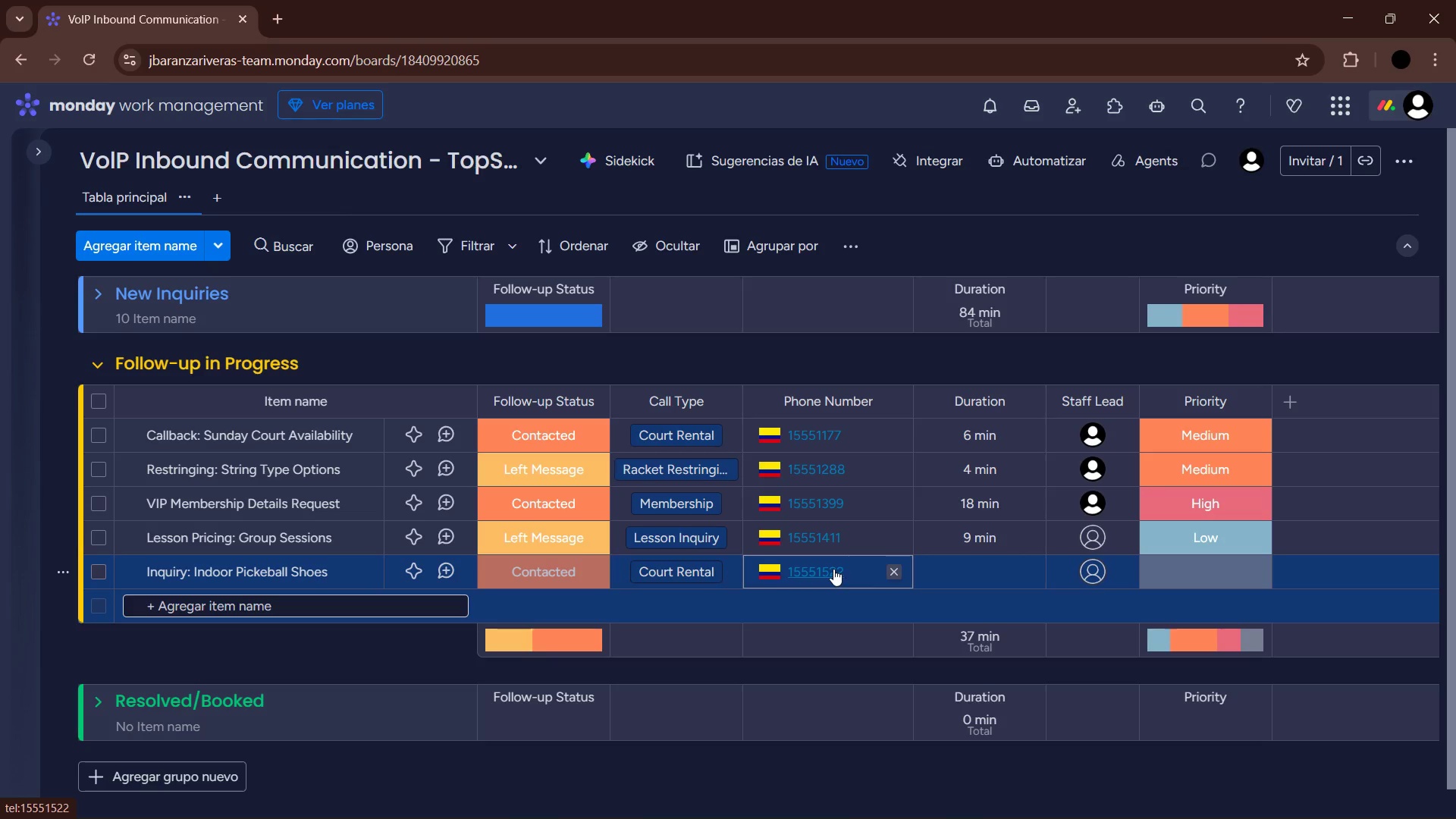 
left_click([972, 579])
 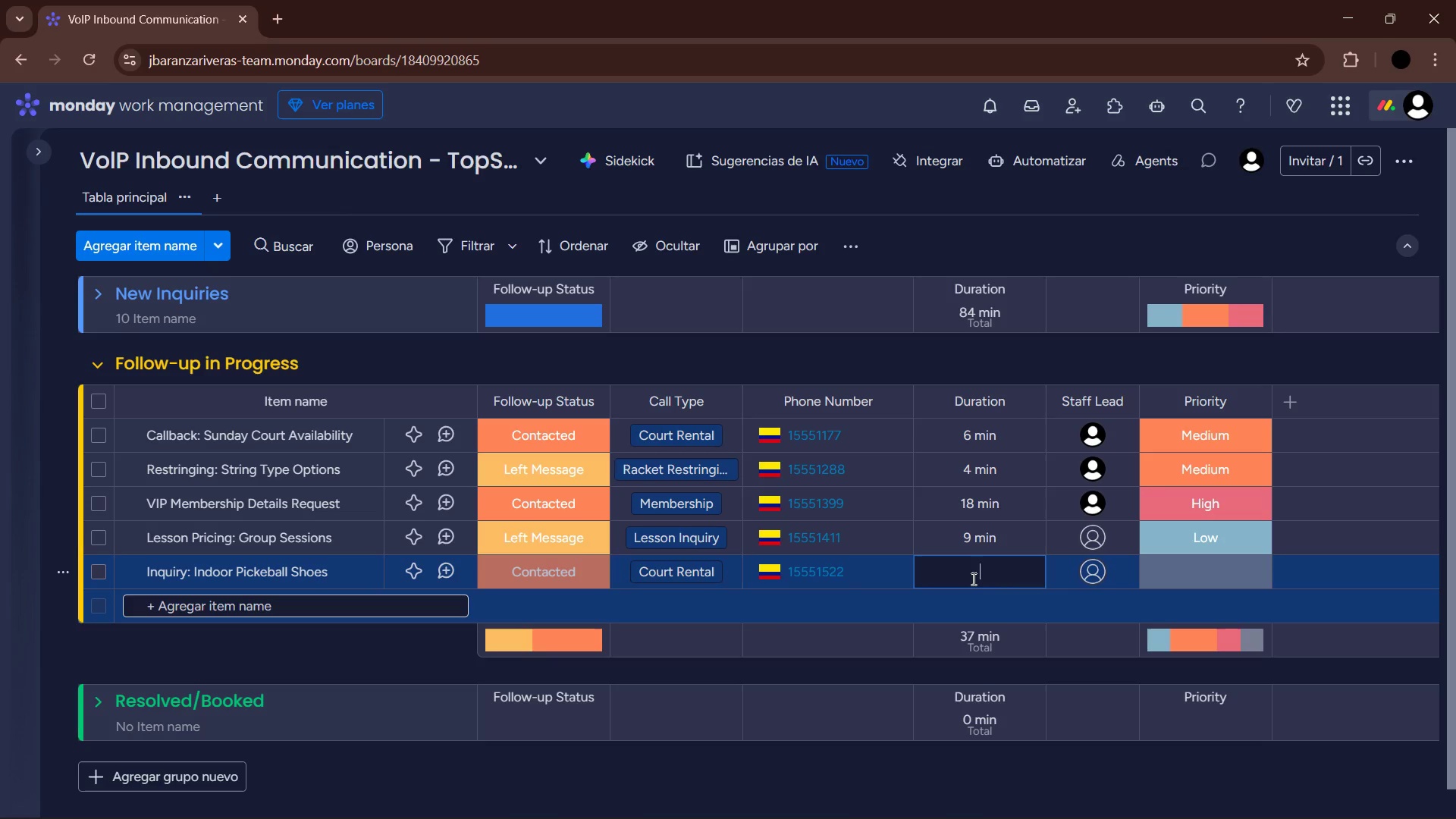 
key(Numpad5)
 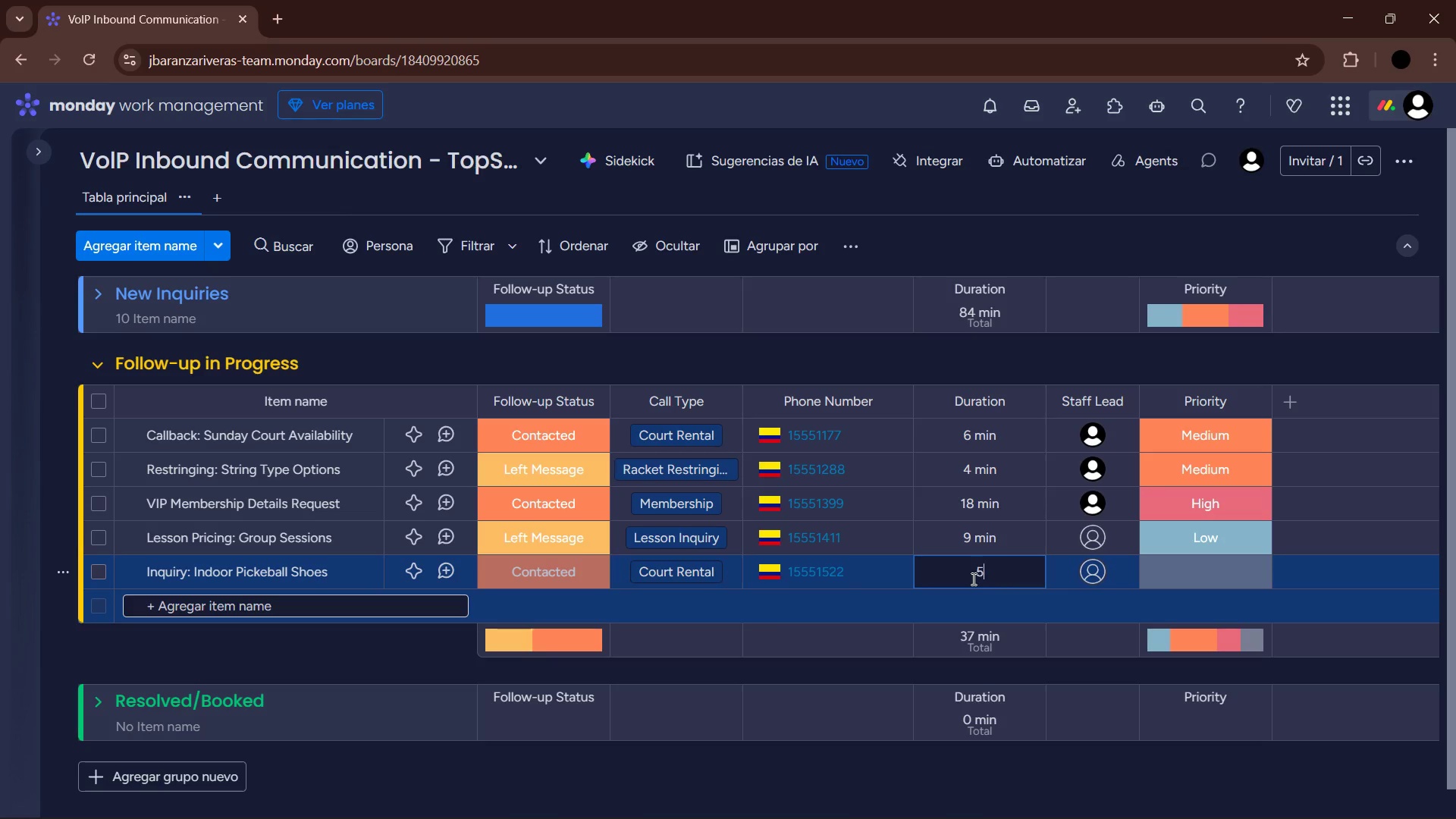 
key(Enter)
 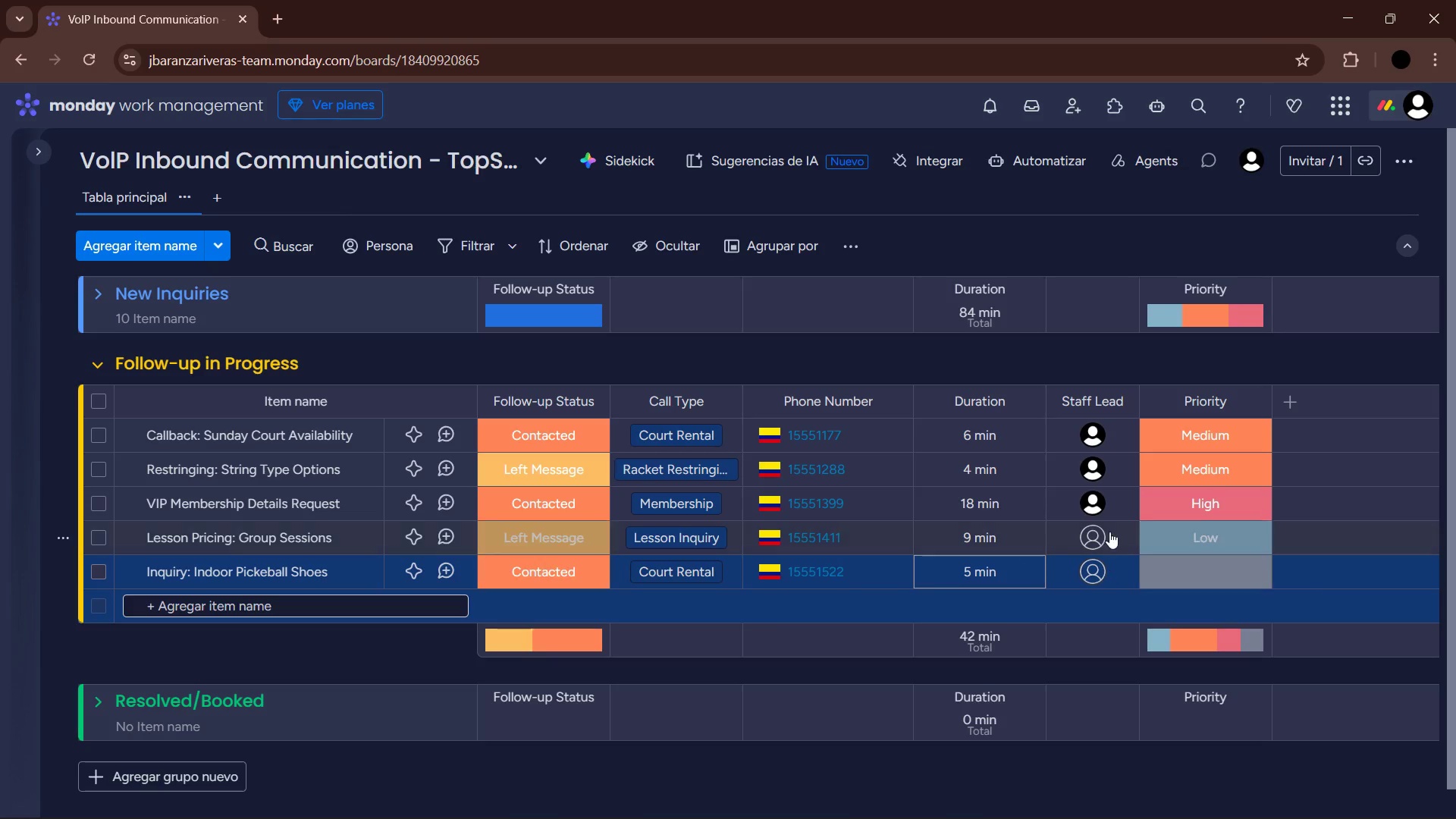 
left_click([1103, 537])
 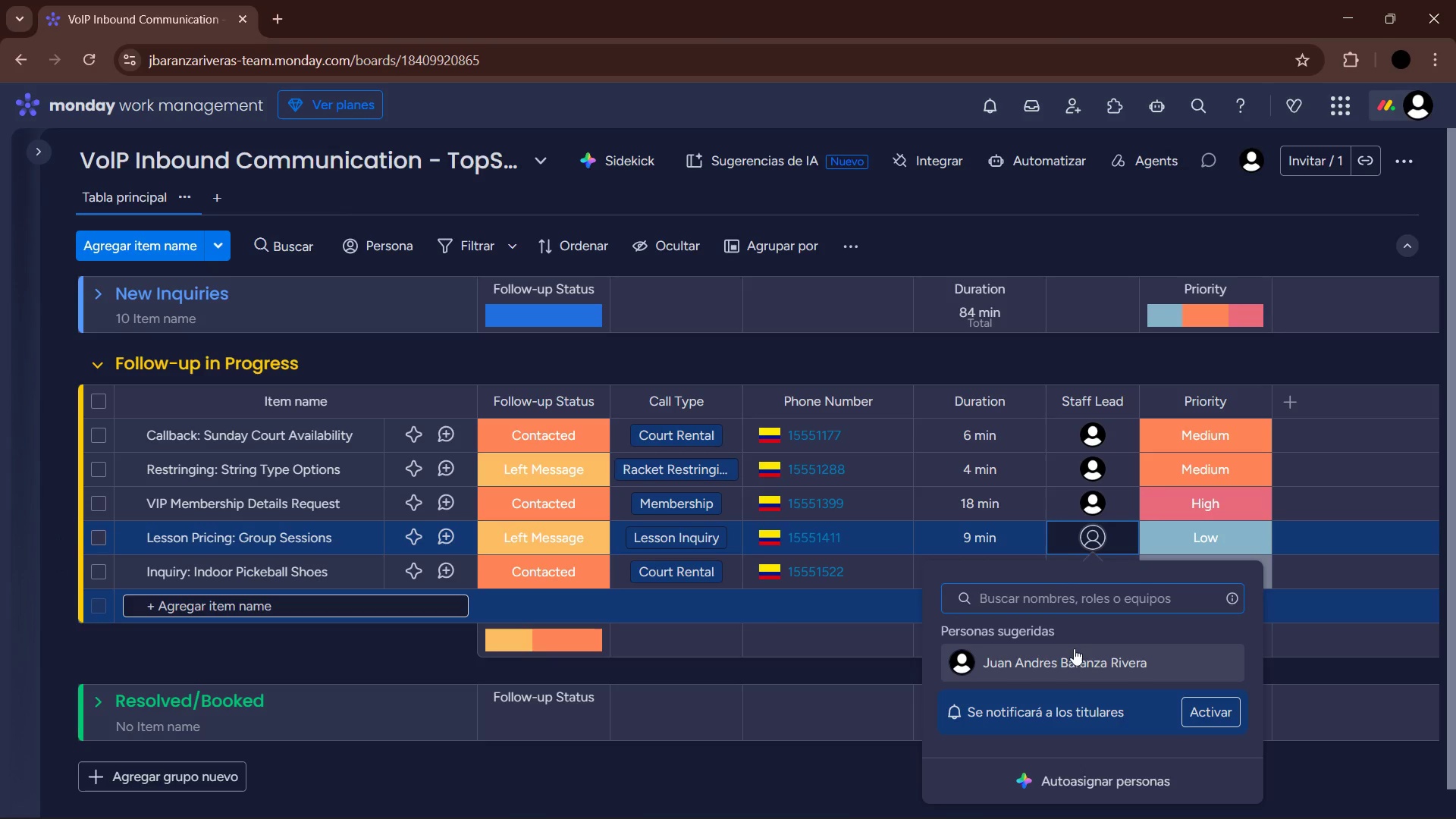 
left_click([1075, 660])
 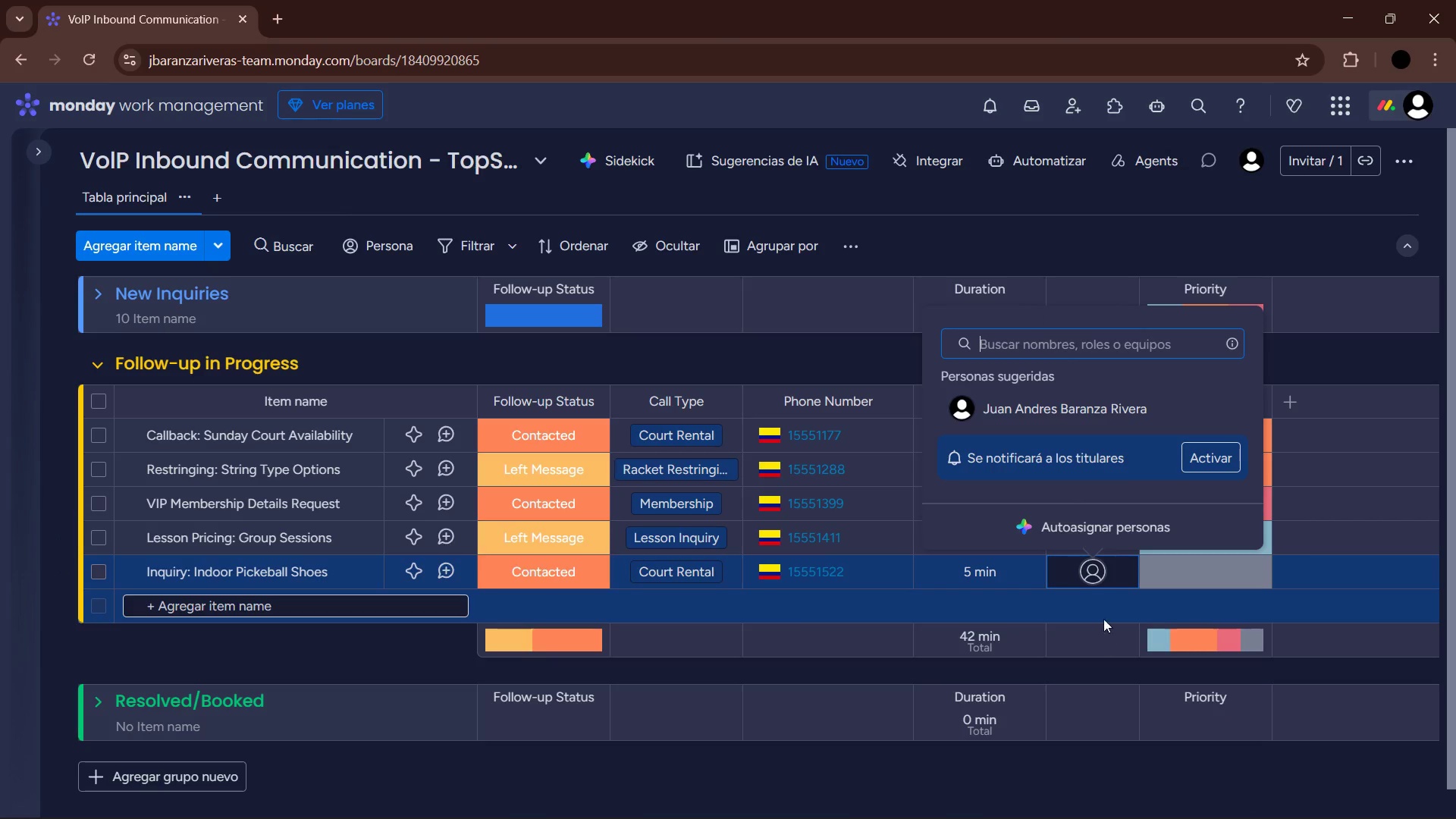 
left_click([1088, 416])
 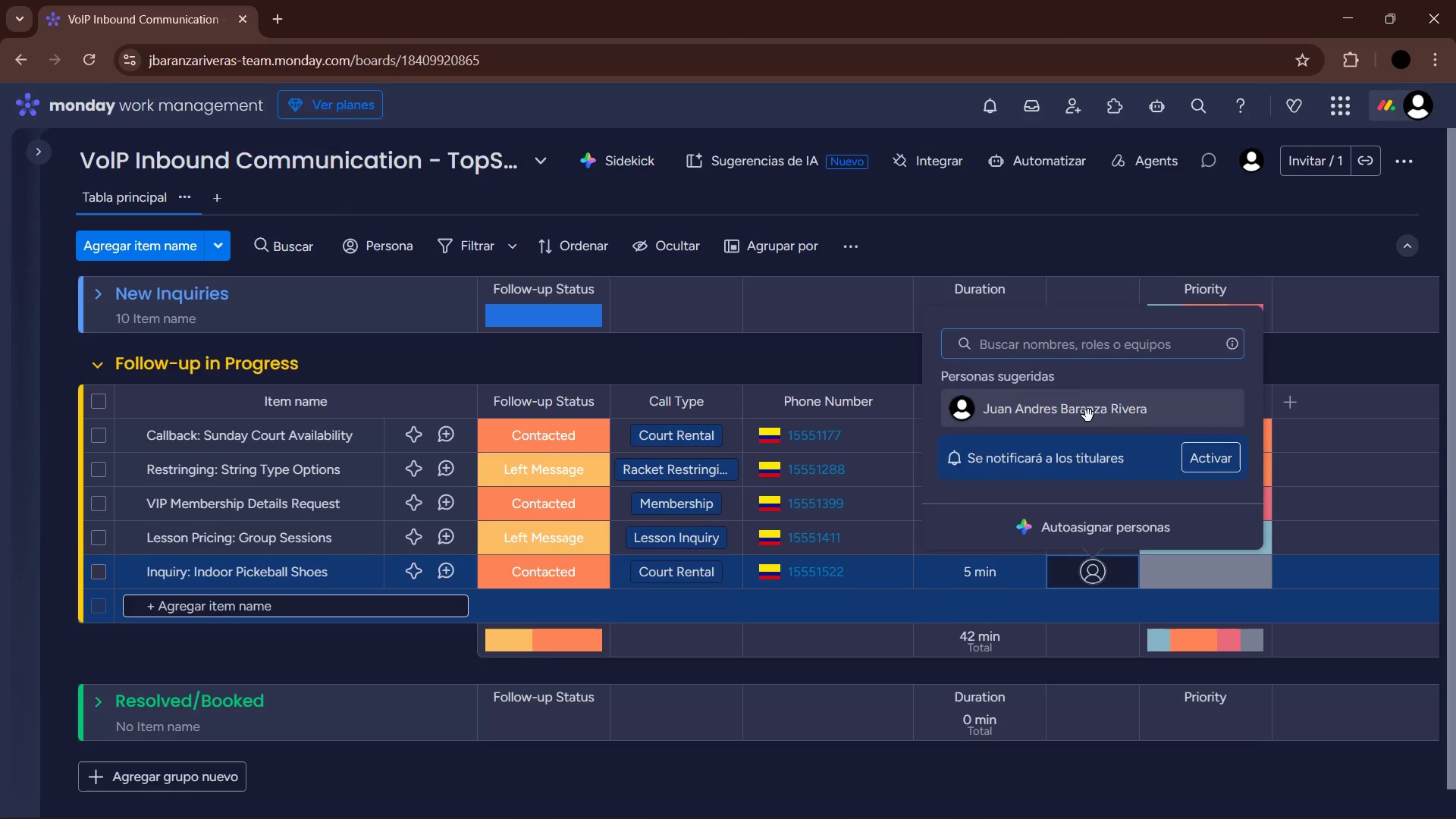 
mouse_move([1202, 571])
 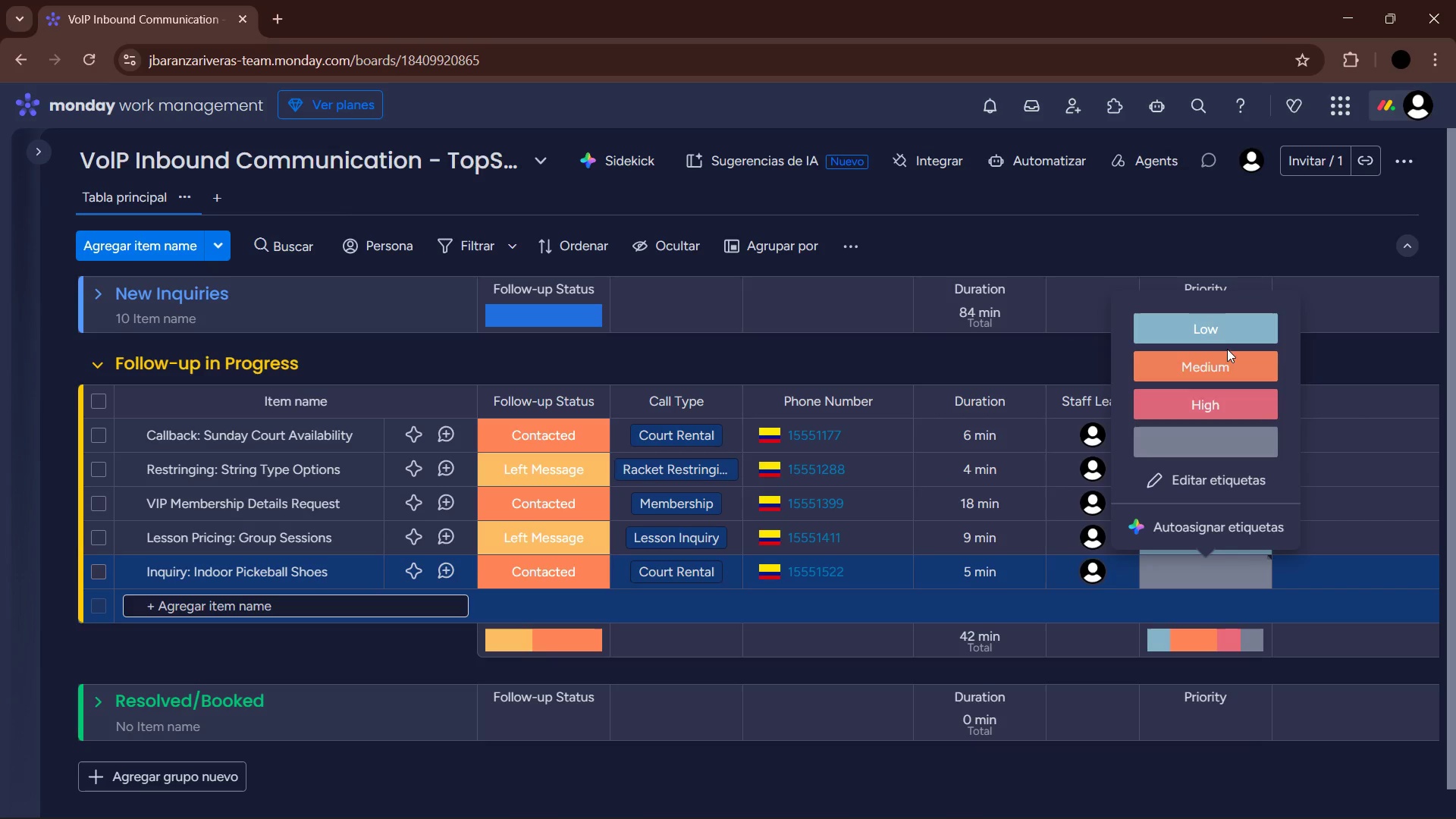 
left_click([1224, 340])
 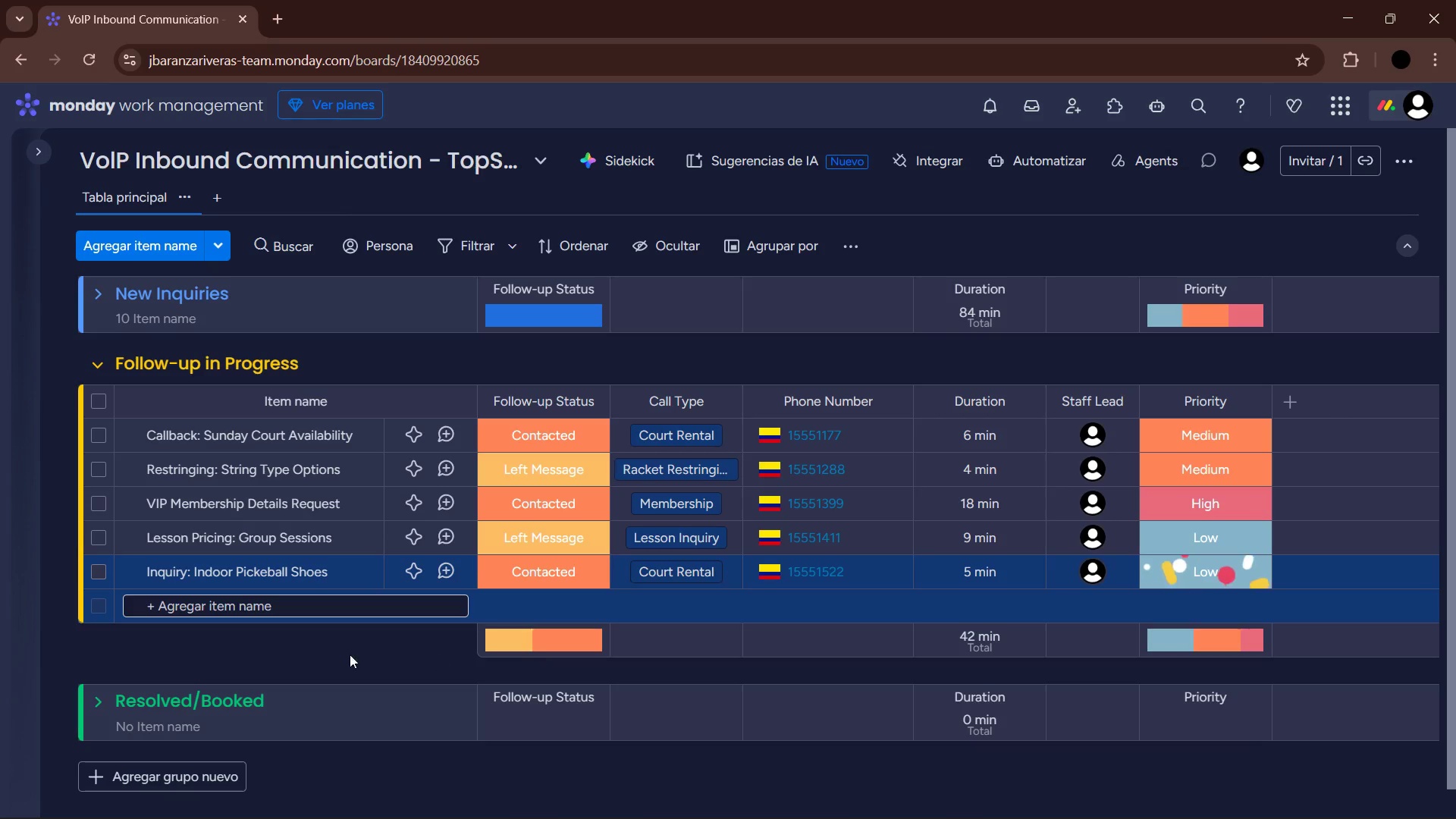 
left_click([352, 603])
 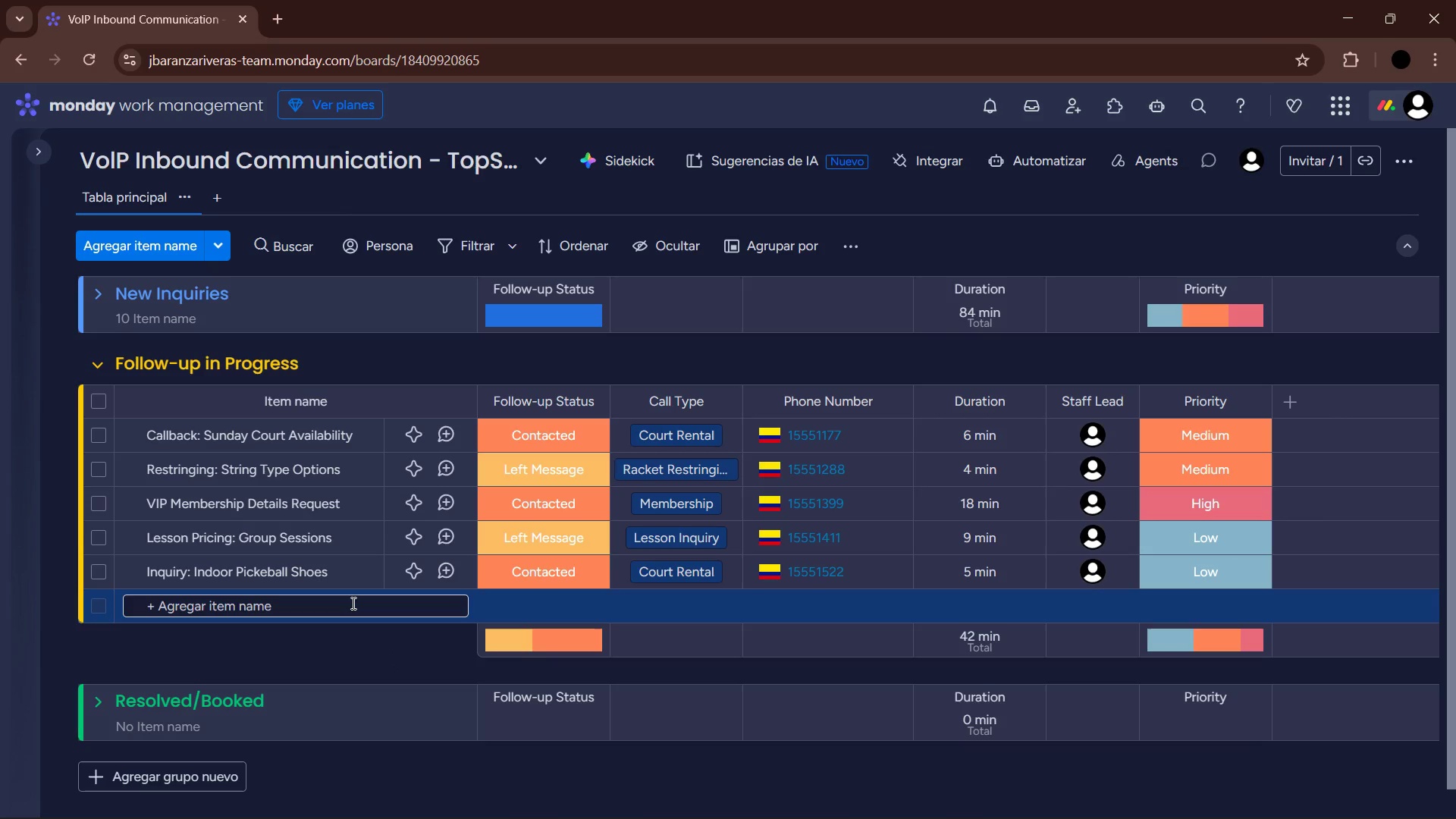 
left_click([303, 661])
 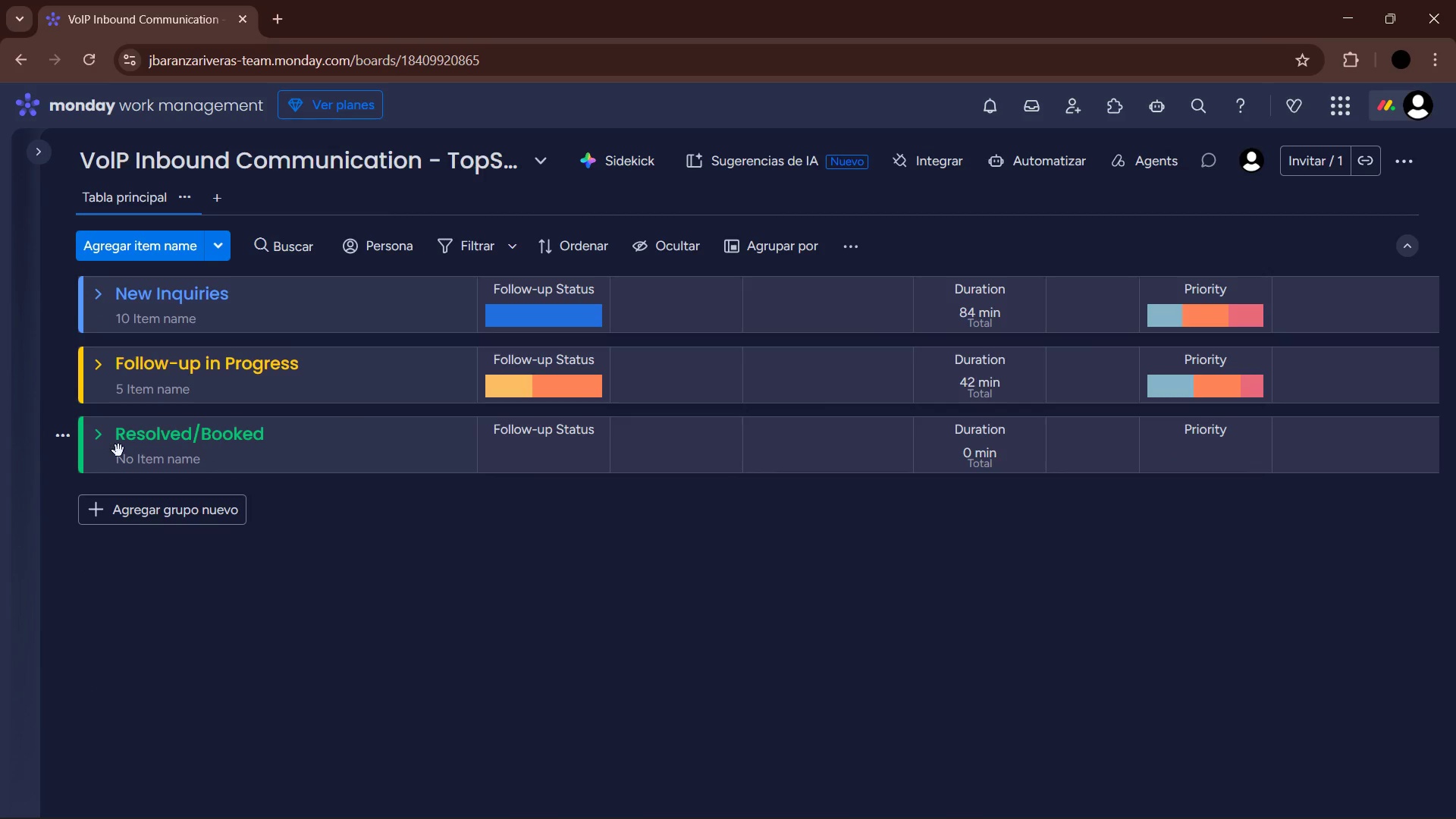 
left_click([97, 441])
 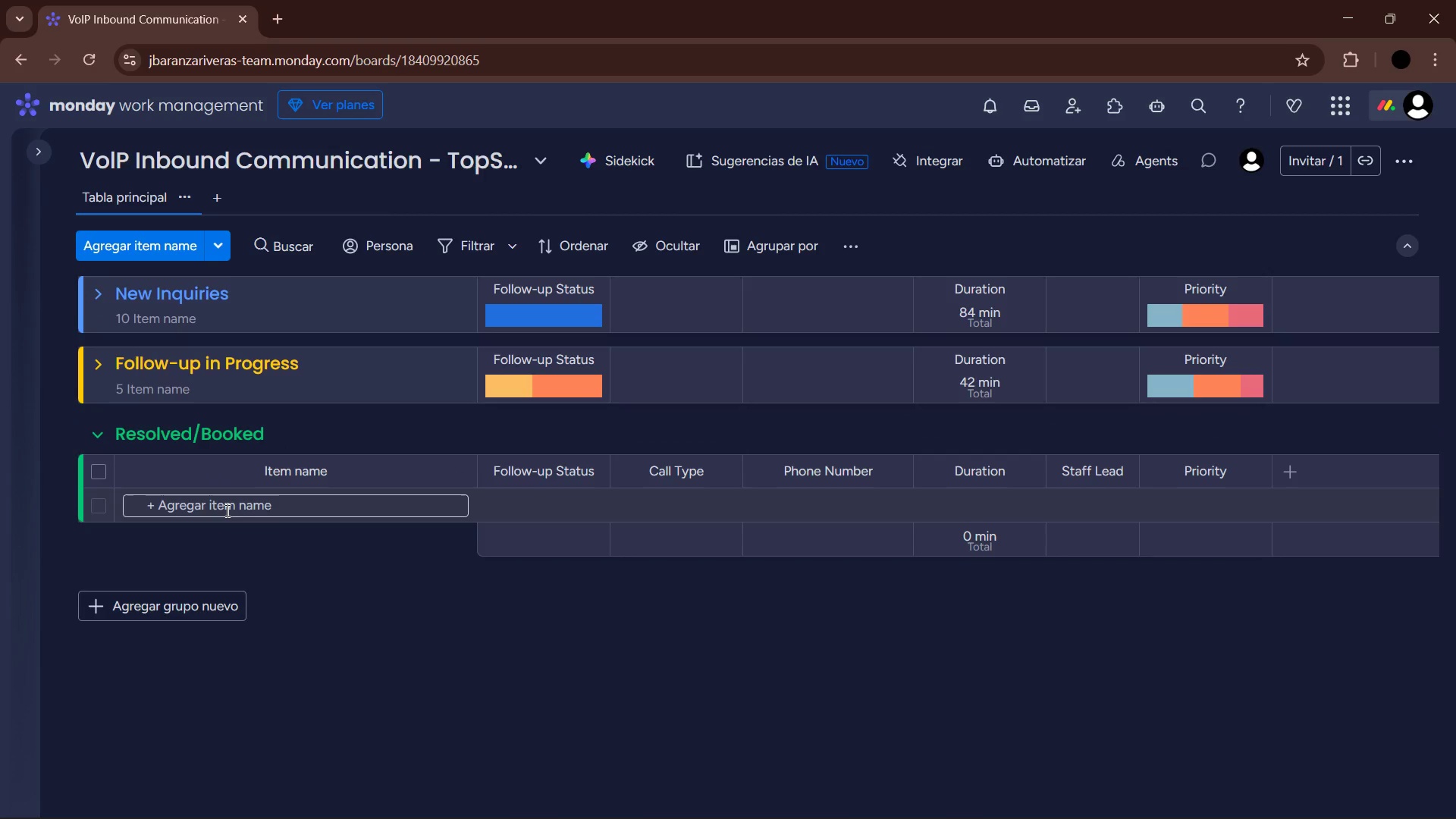 
left_click([226, 510])
 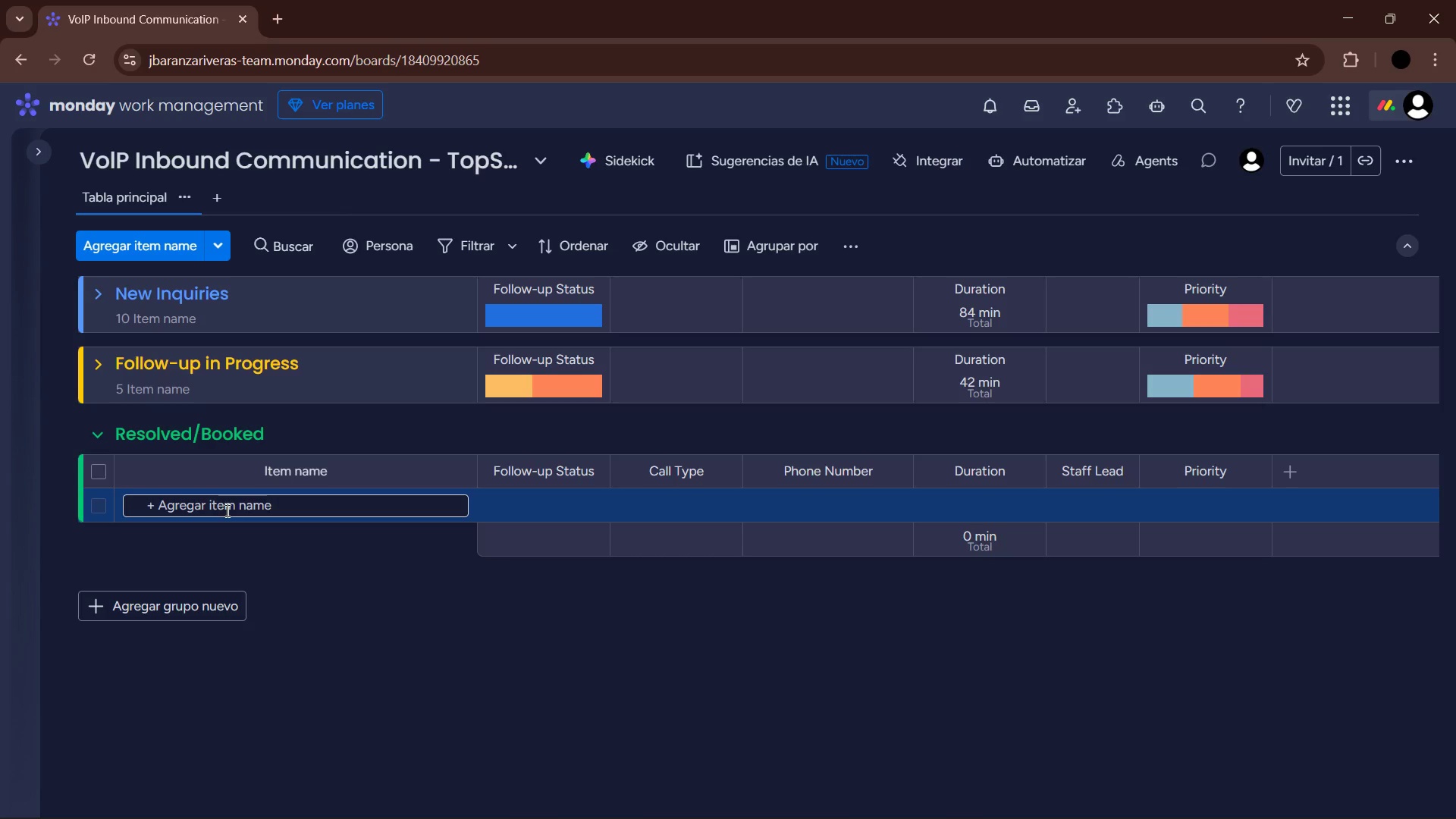 
wait(19.62)
 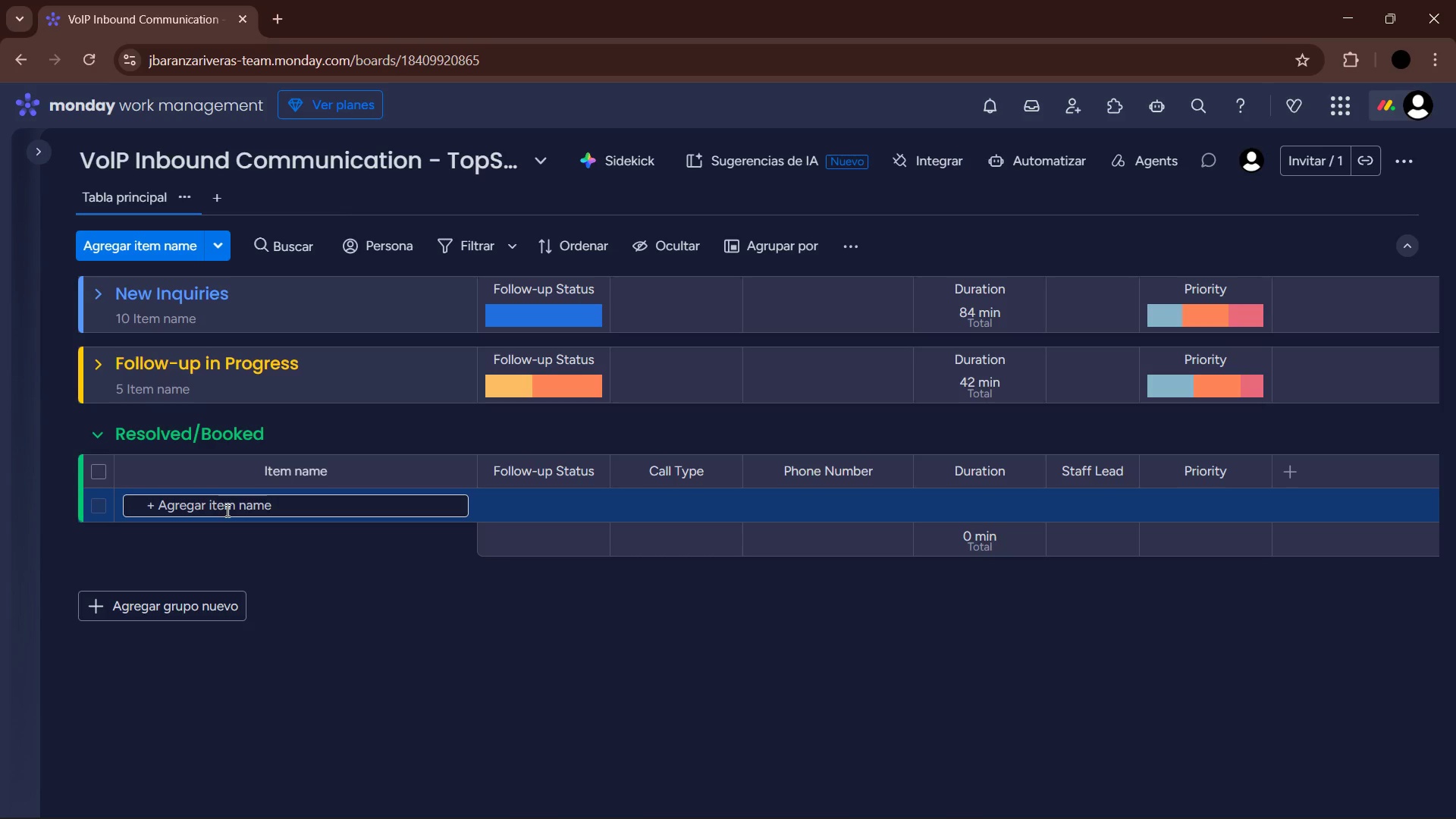 
left_click([923, 793])